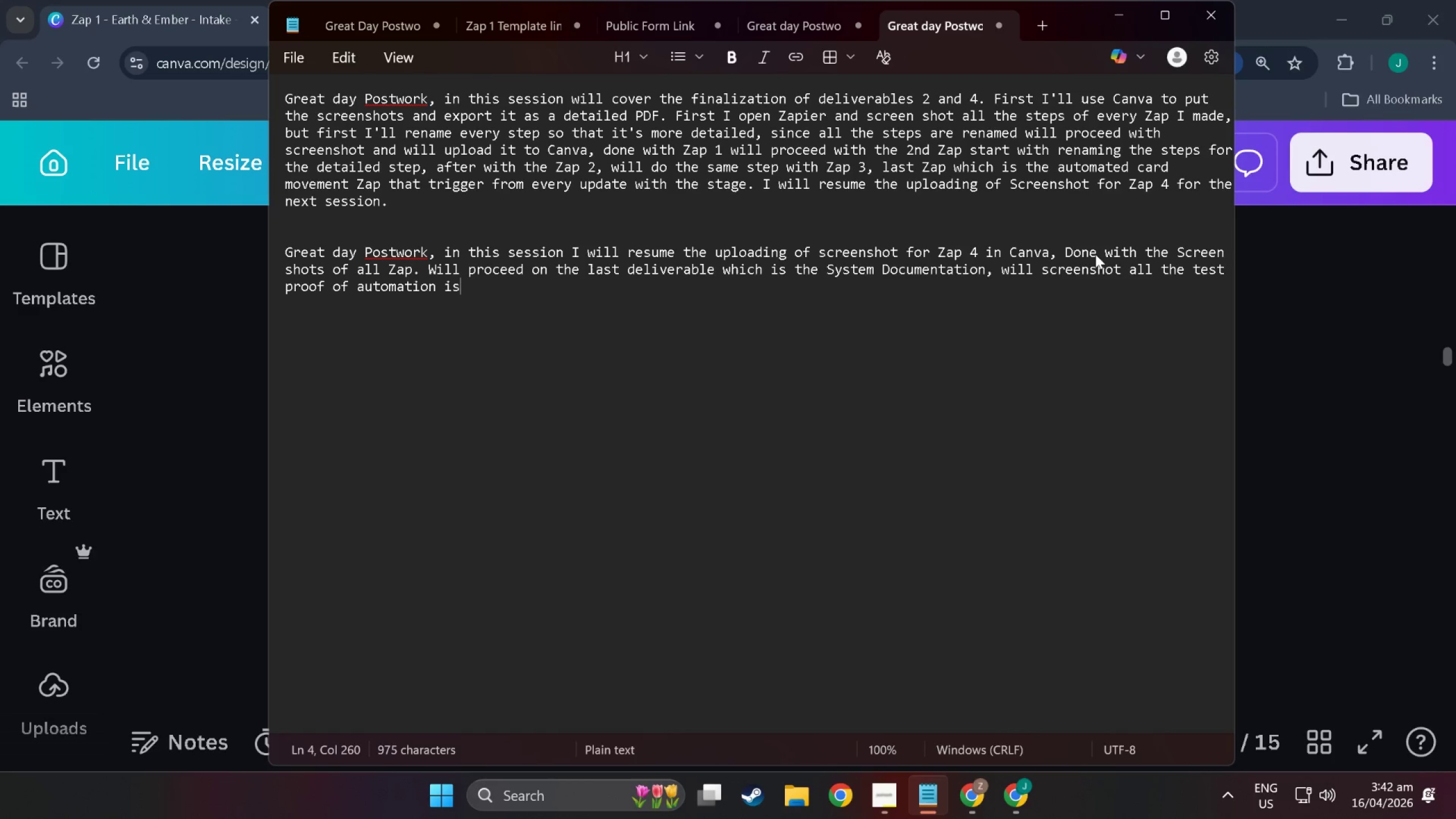 
key(Control+S)
 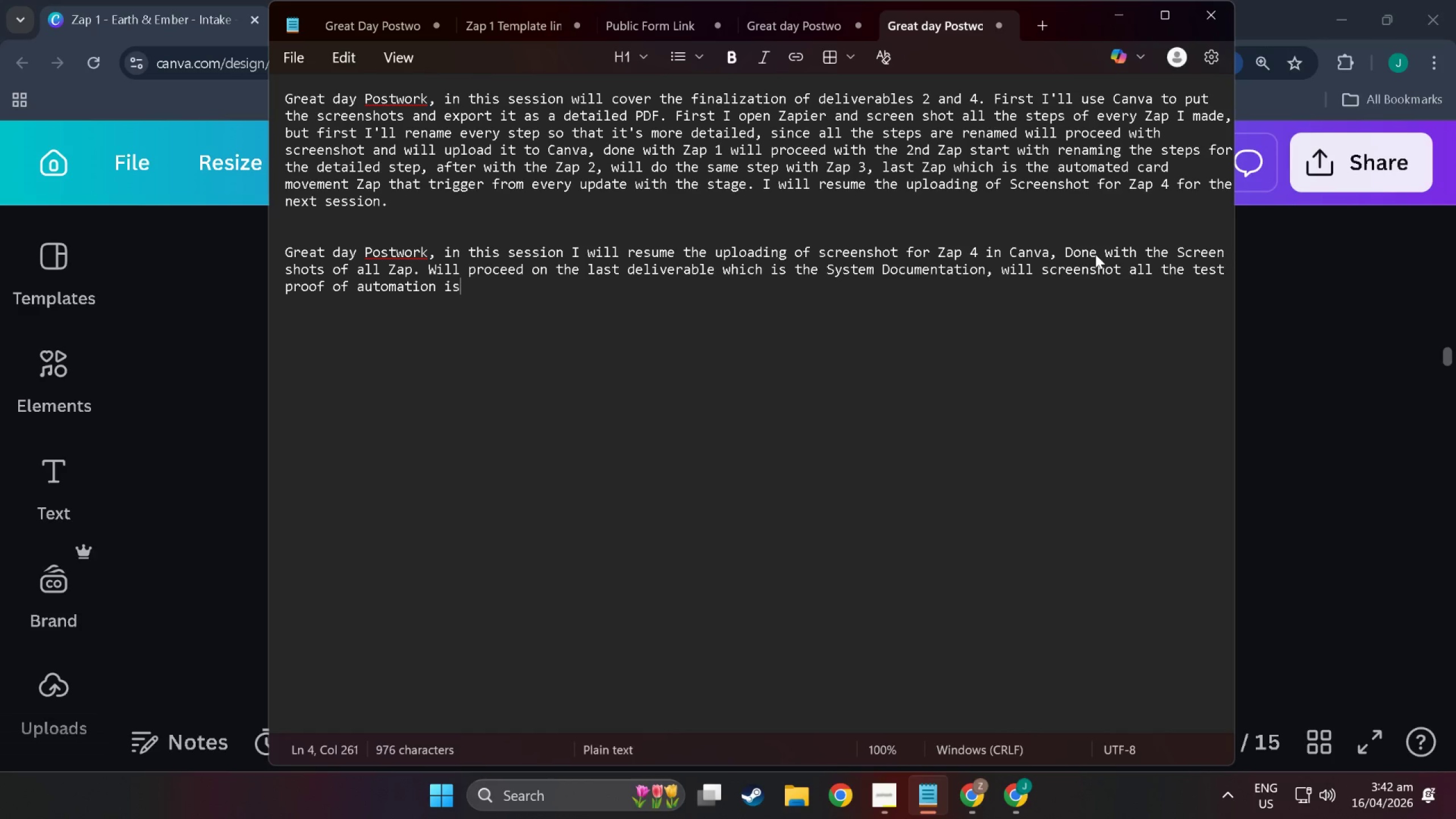 
key(Control+Space)
 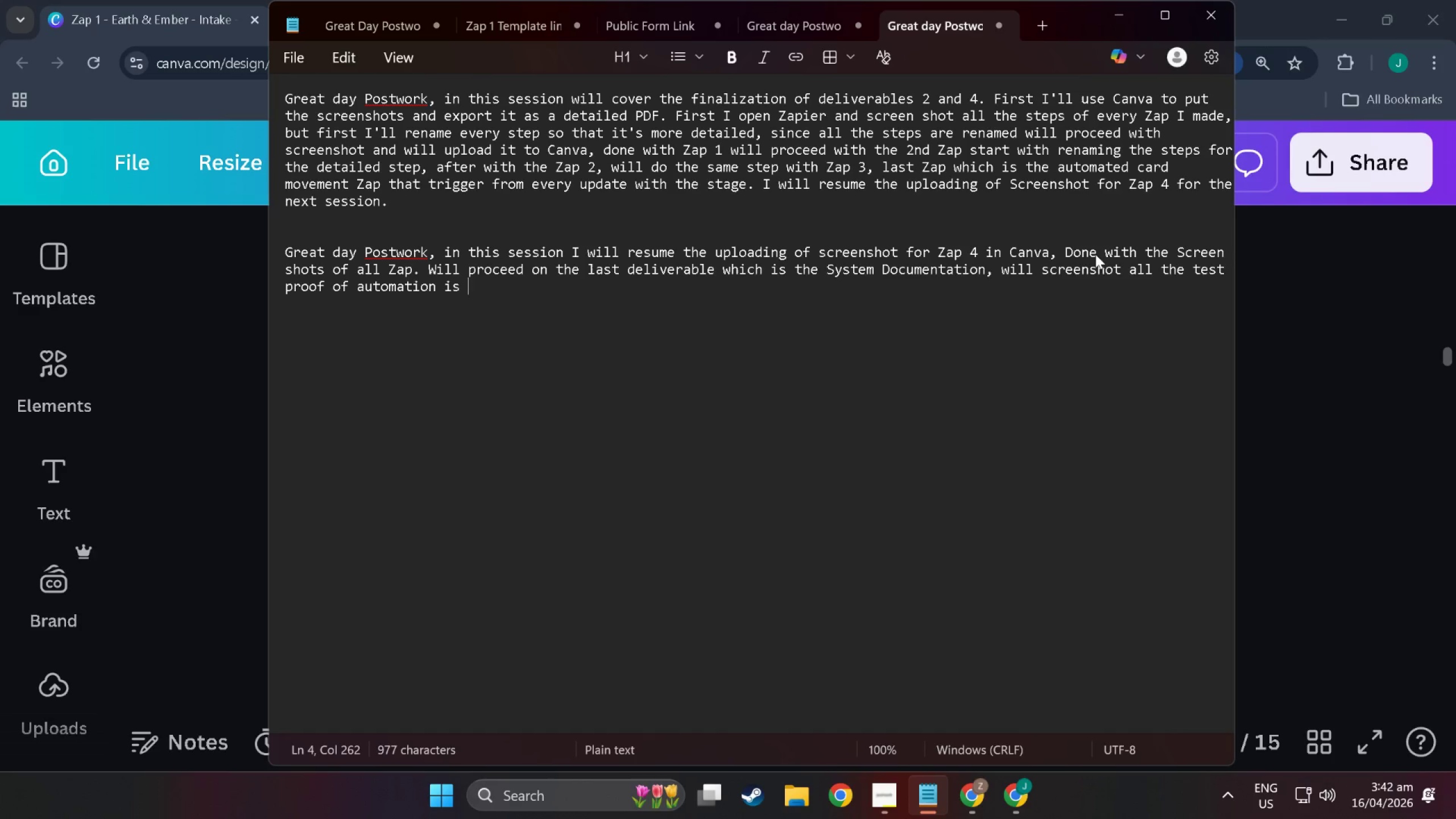 
key(Control+W)
 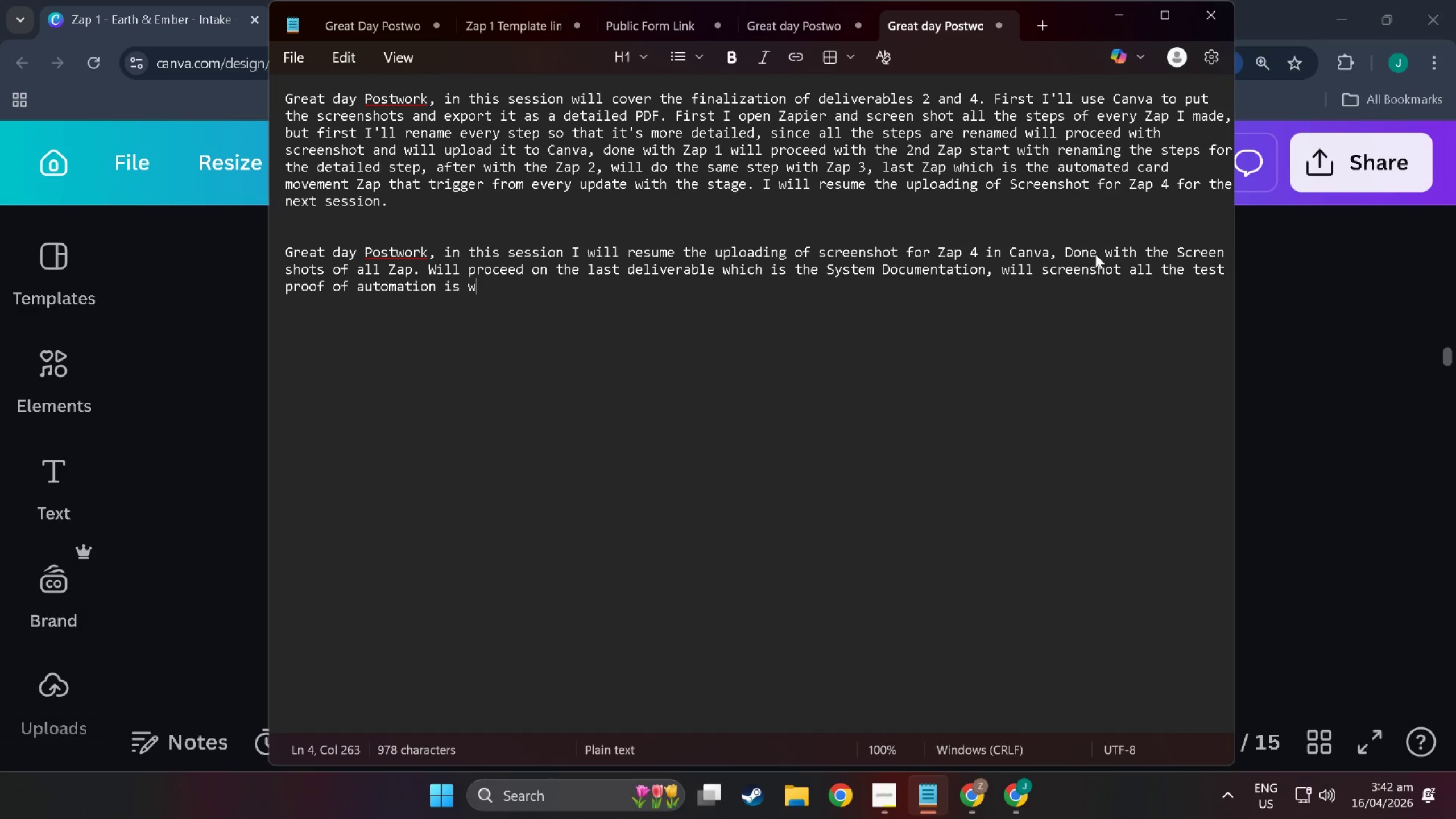 
key(Control+O)
 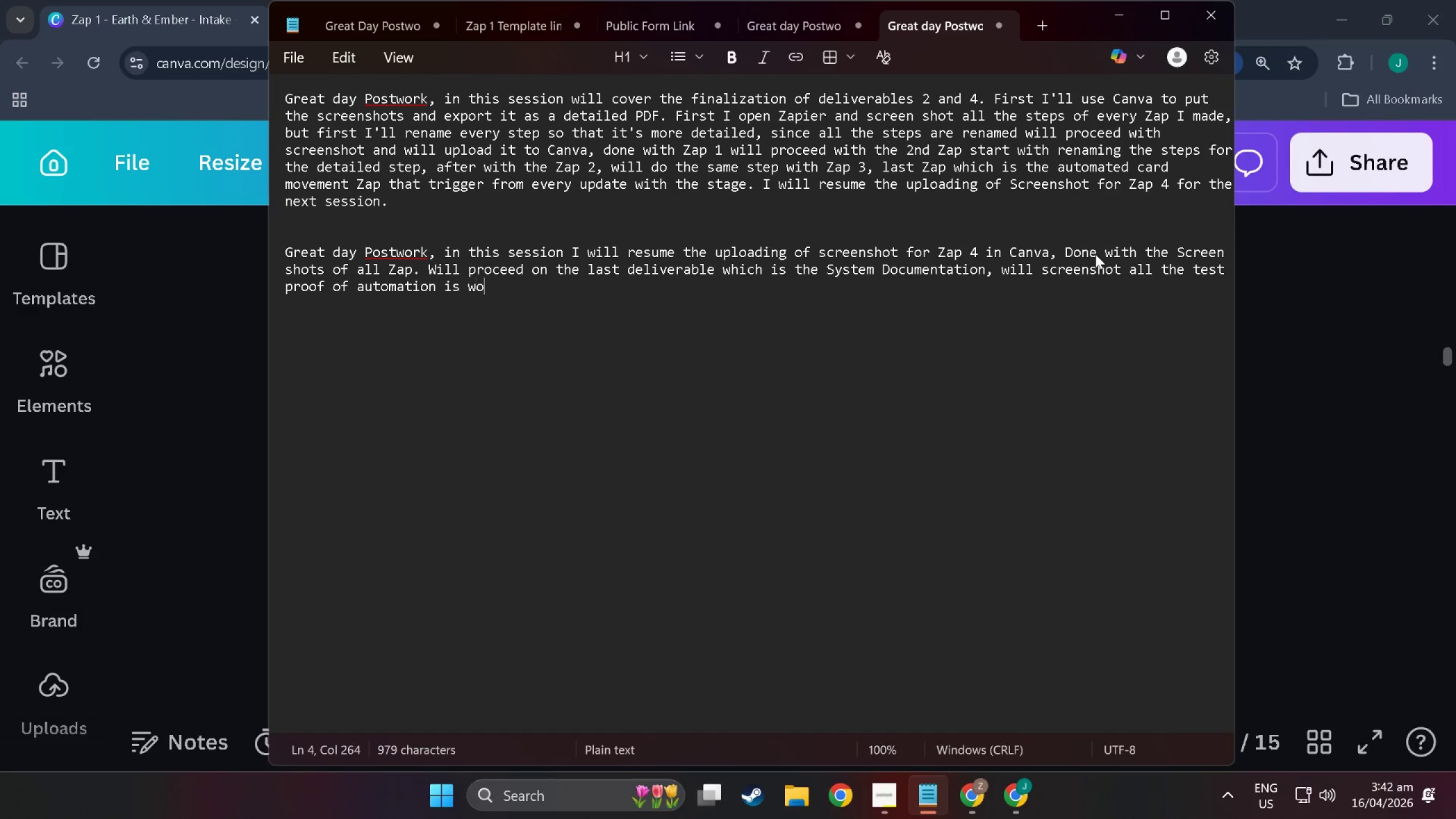 
key(Control+R)
 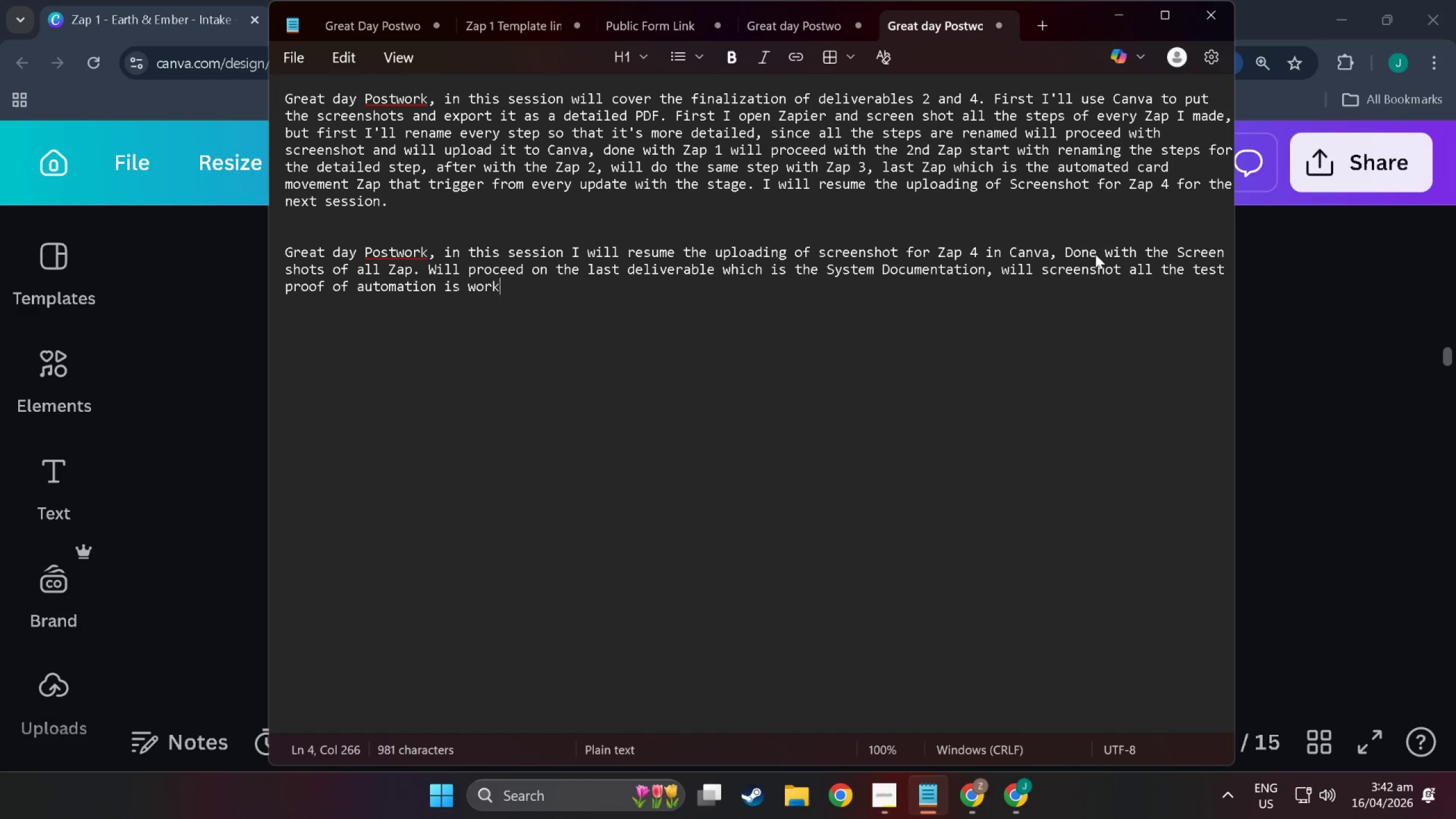 
key(Control+K)
 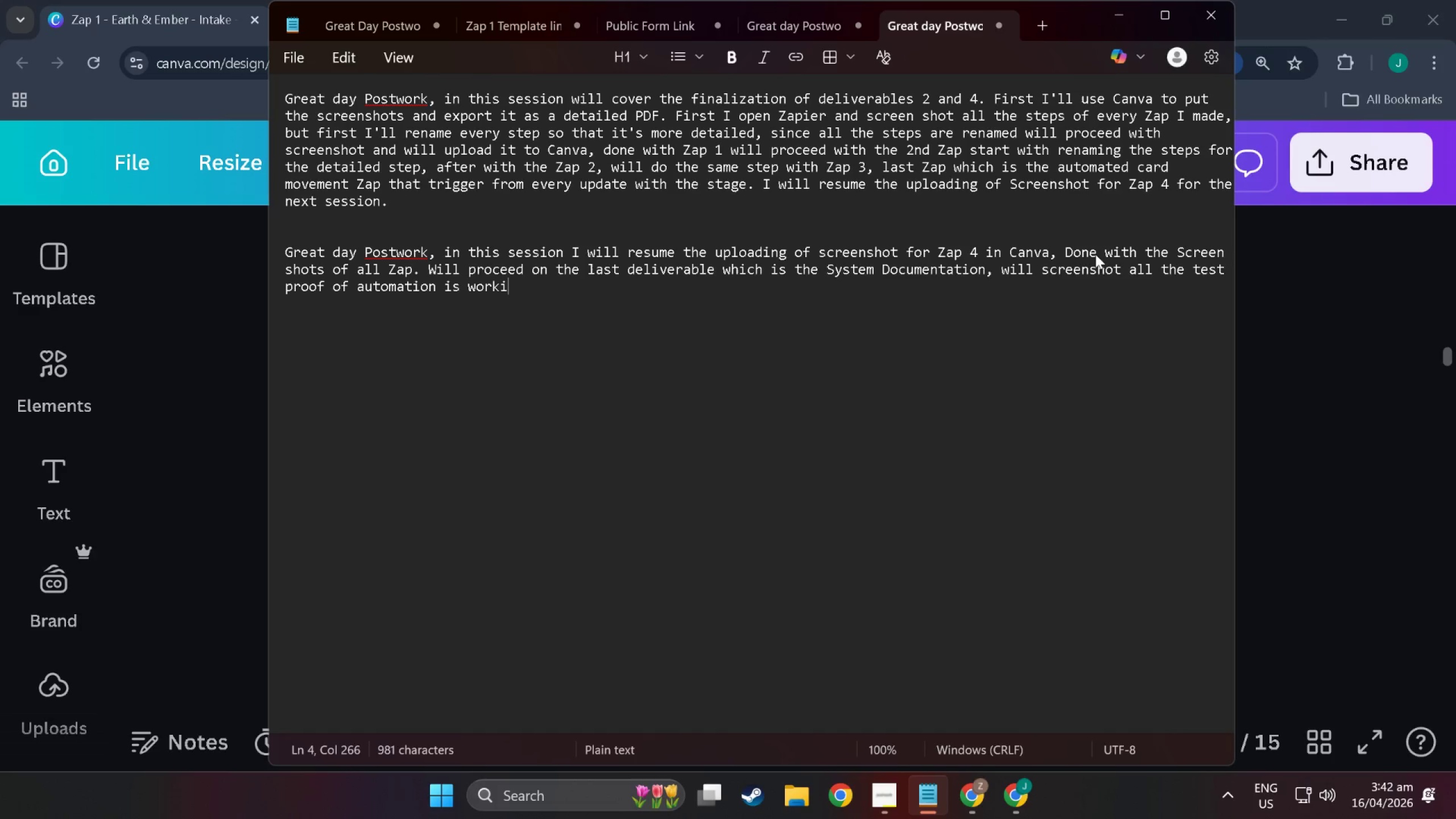 
key(Control+I)